 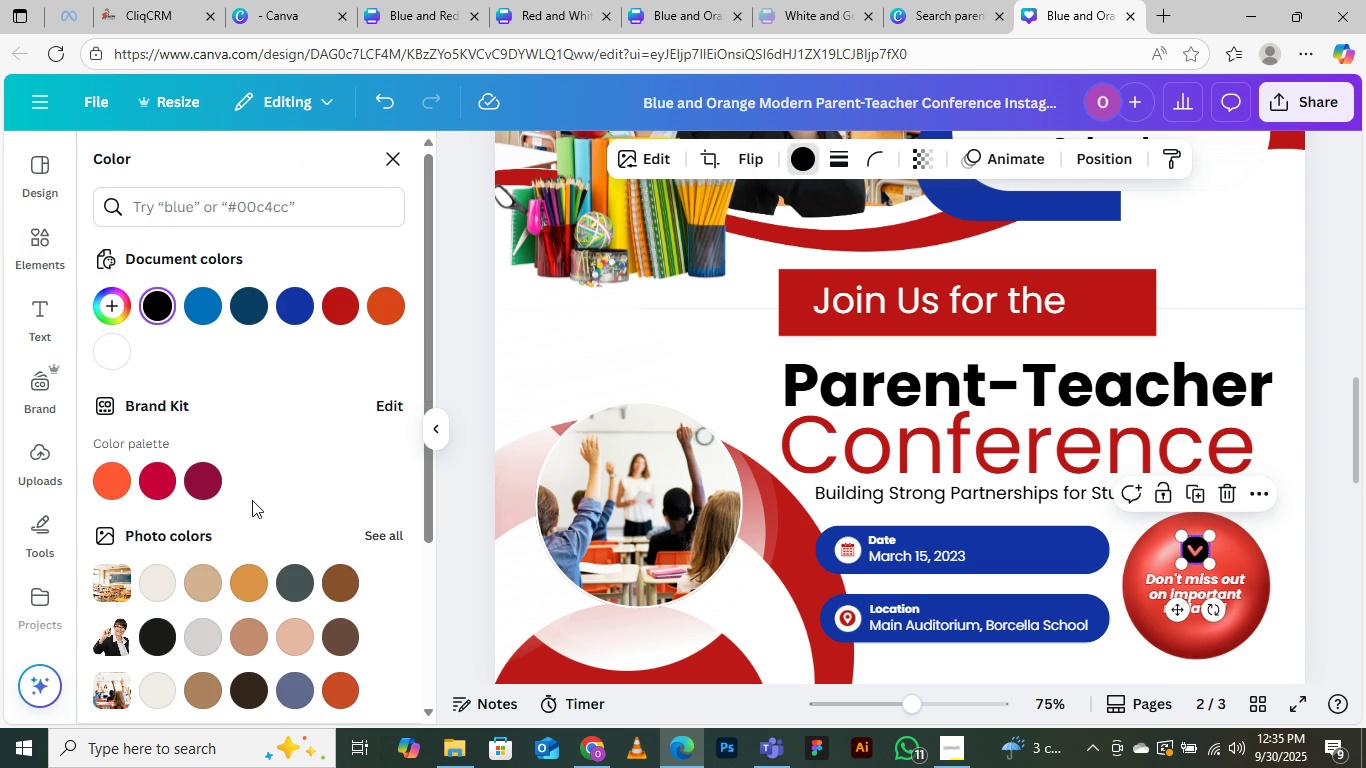 
left_click([121, 353])
 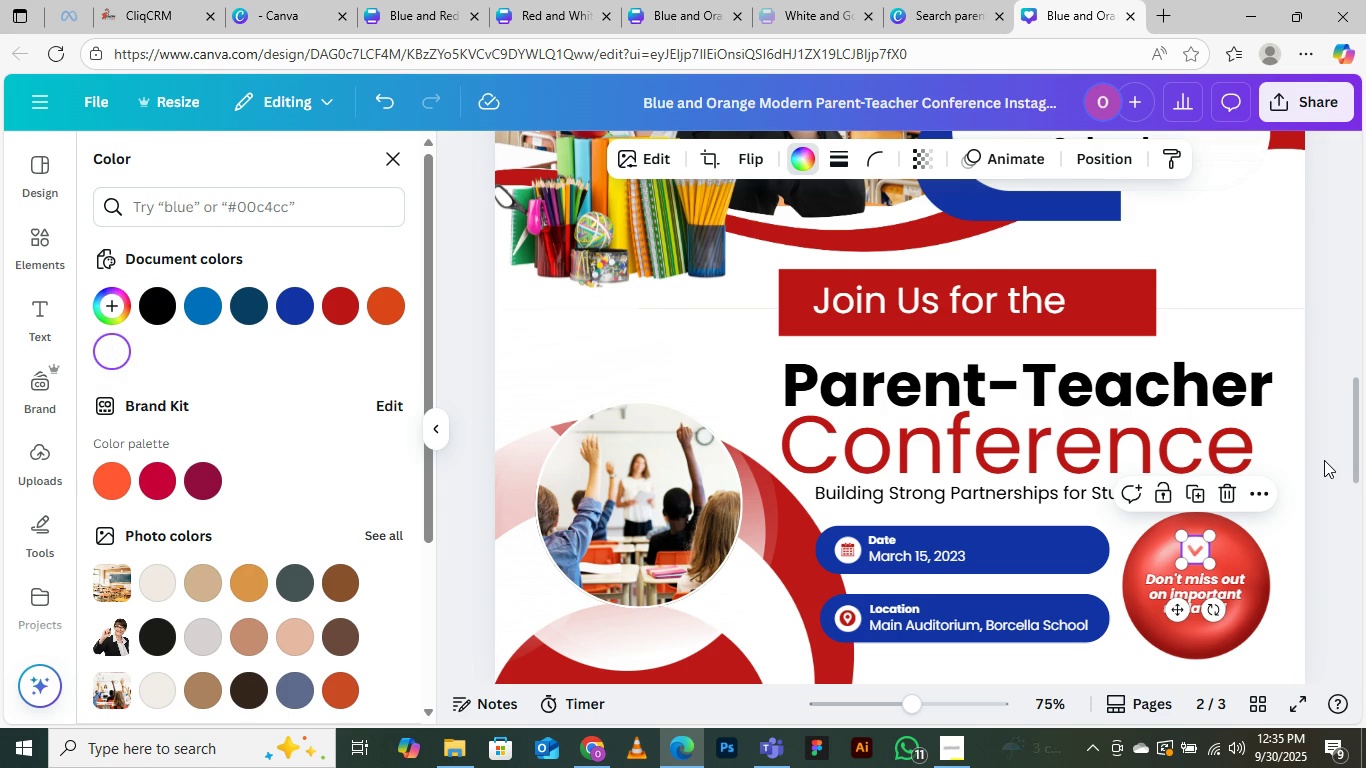 
left_click([1324, 460])
 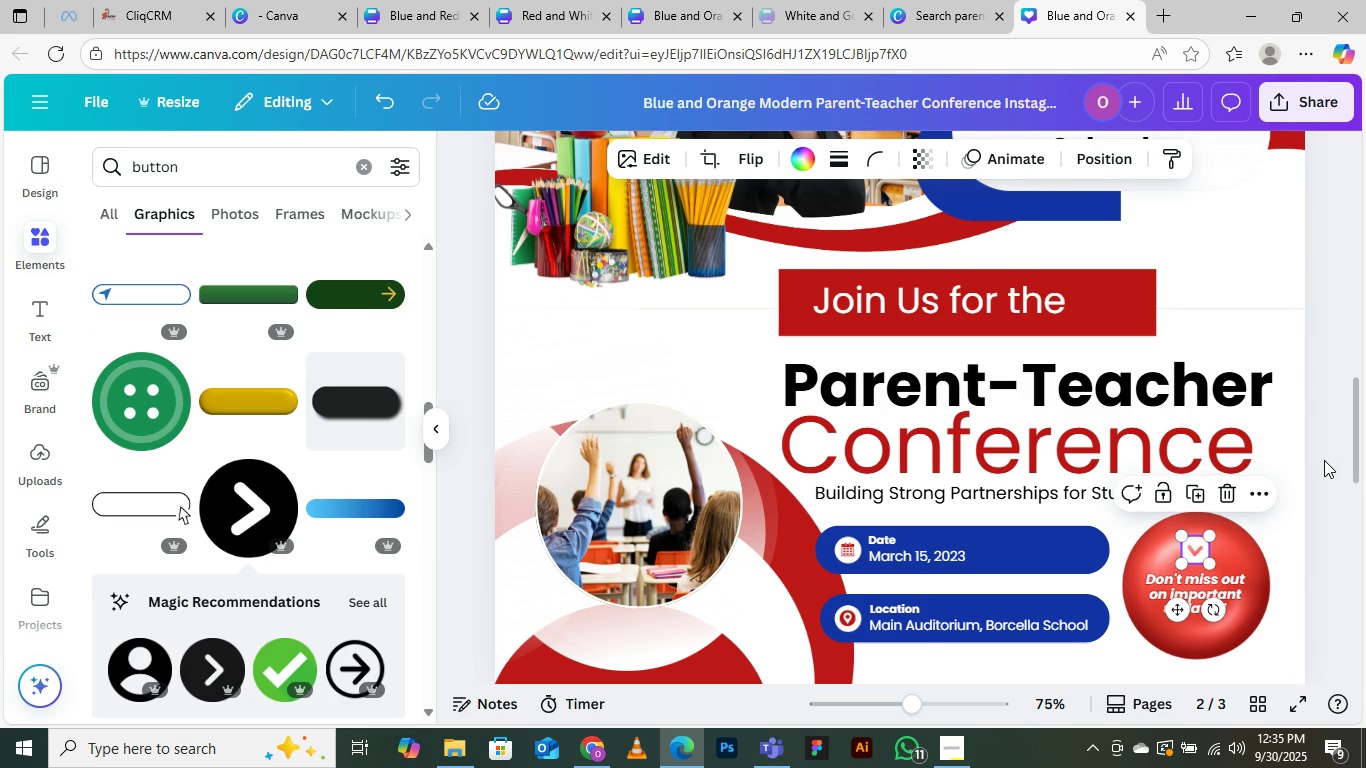 
left_click([1324, 460])
 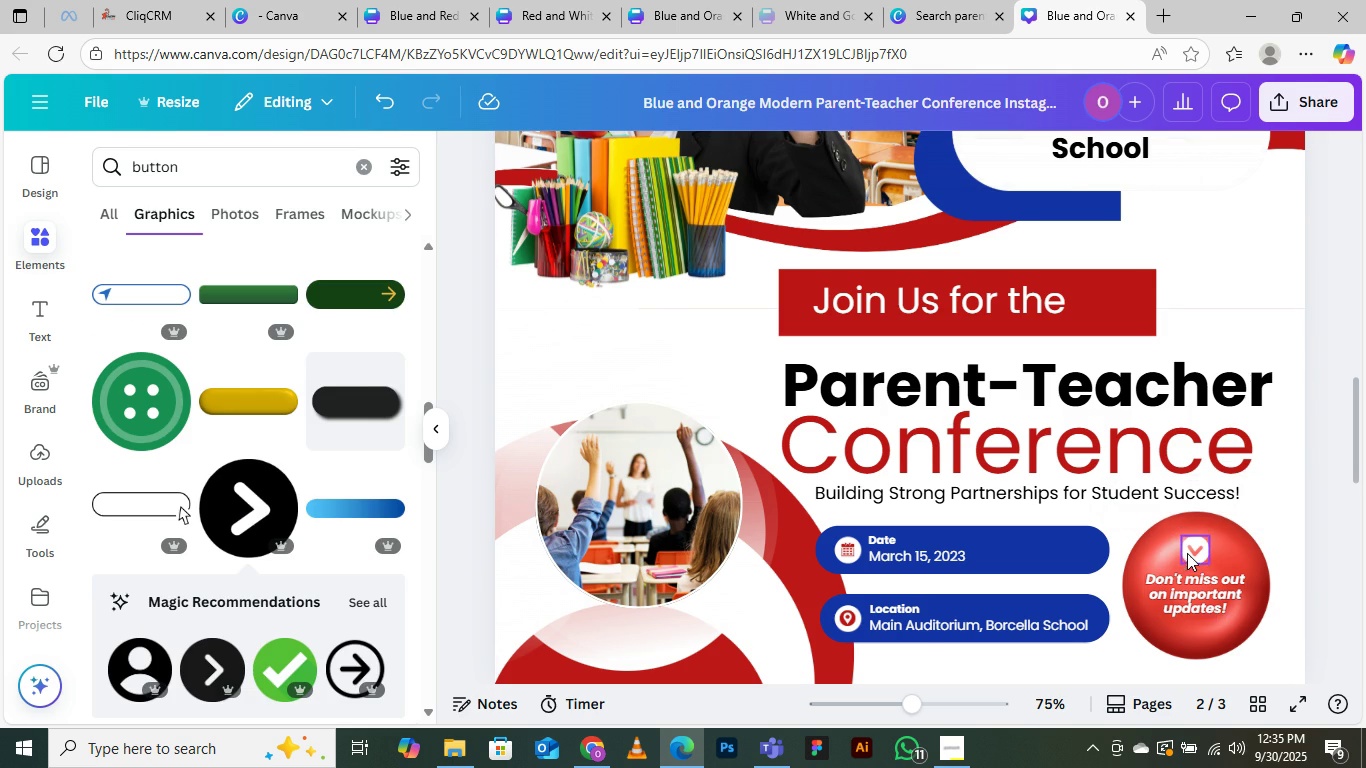 
left_click([1187, 553])
 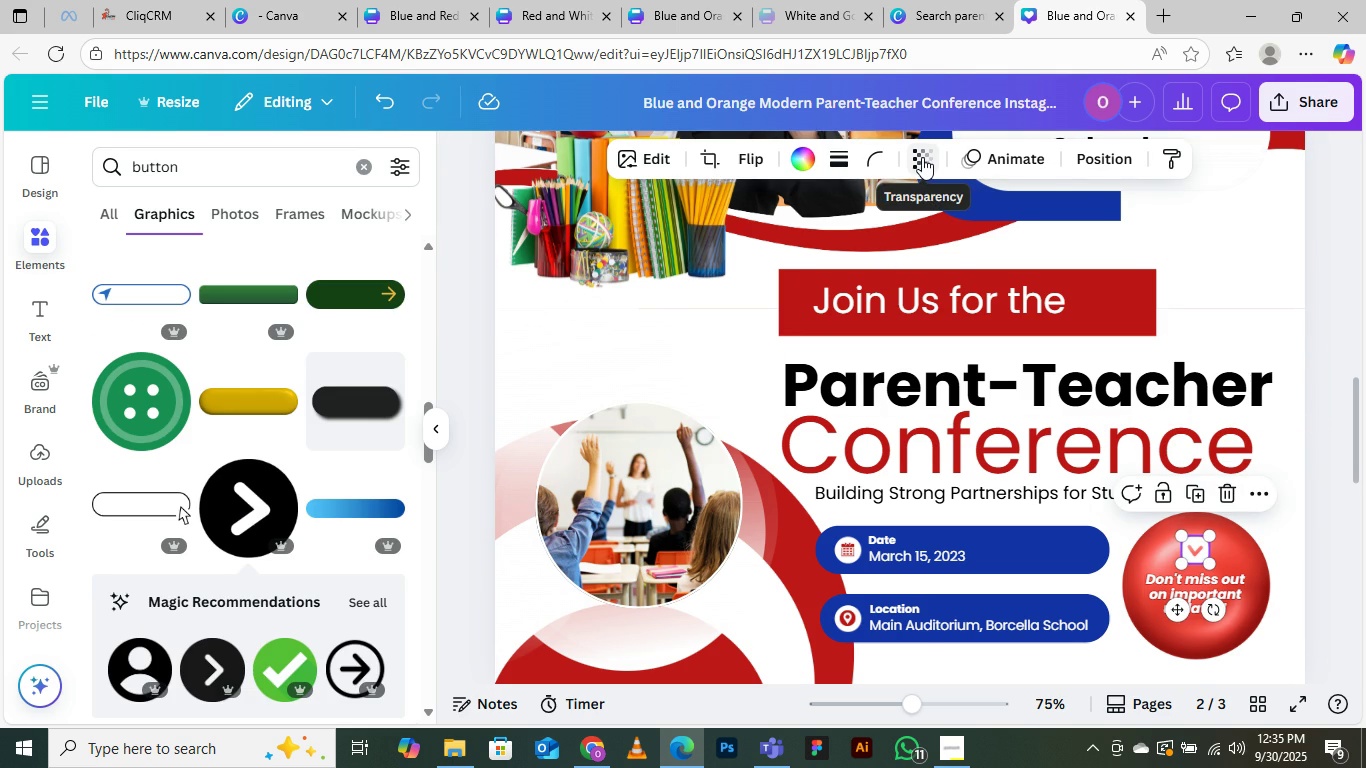 
left_click([922, 157])